 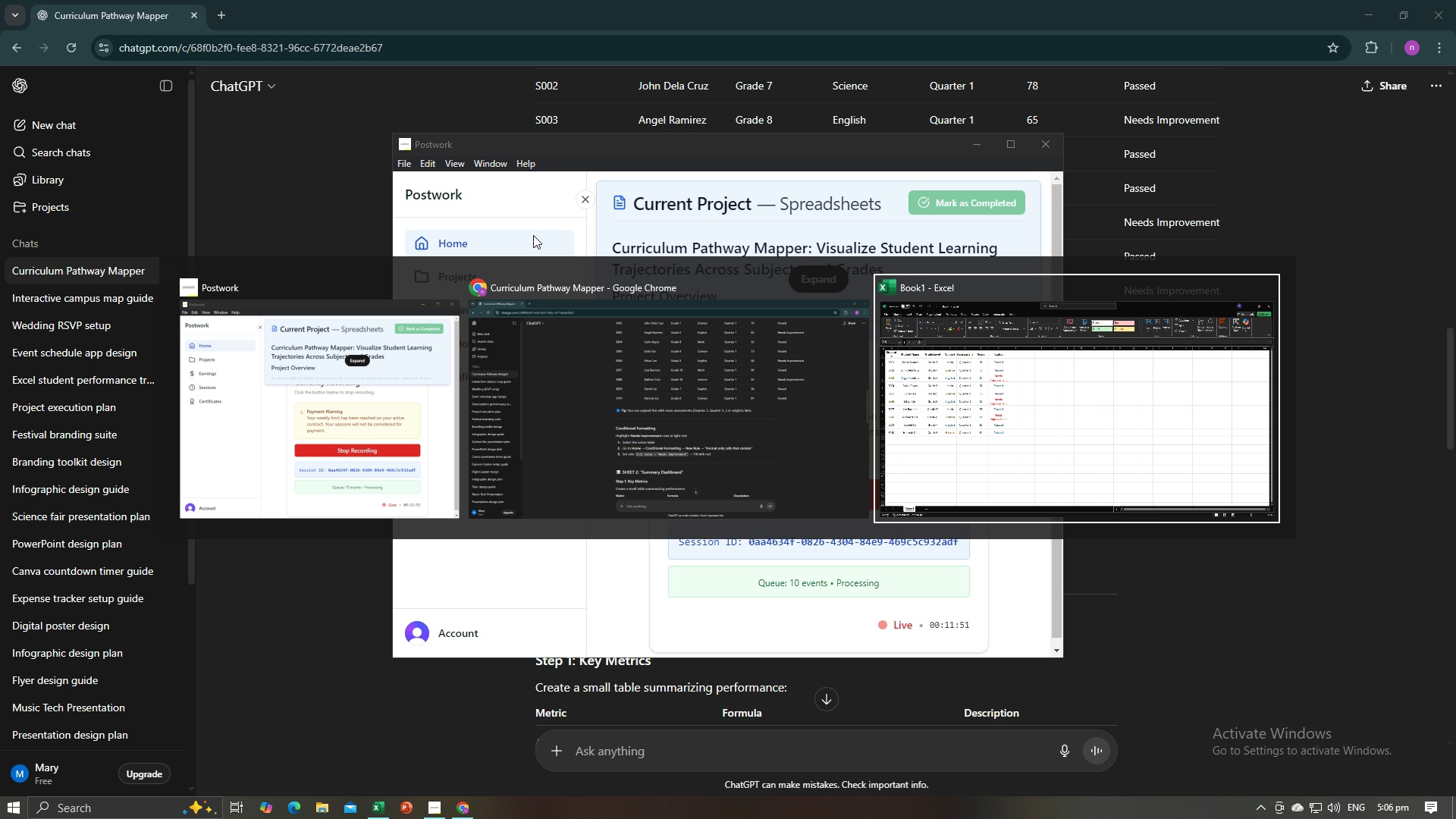 
left_click_drag(start_coordinate=[437, 228], to_coordinate=[450, 482])
 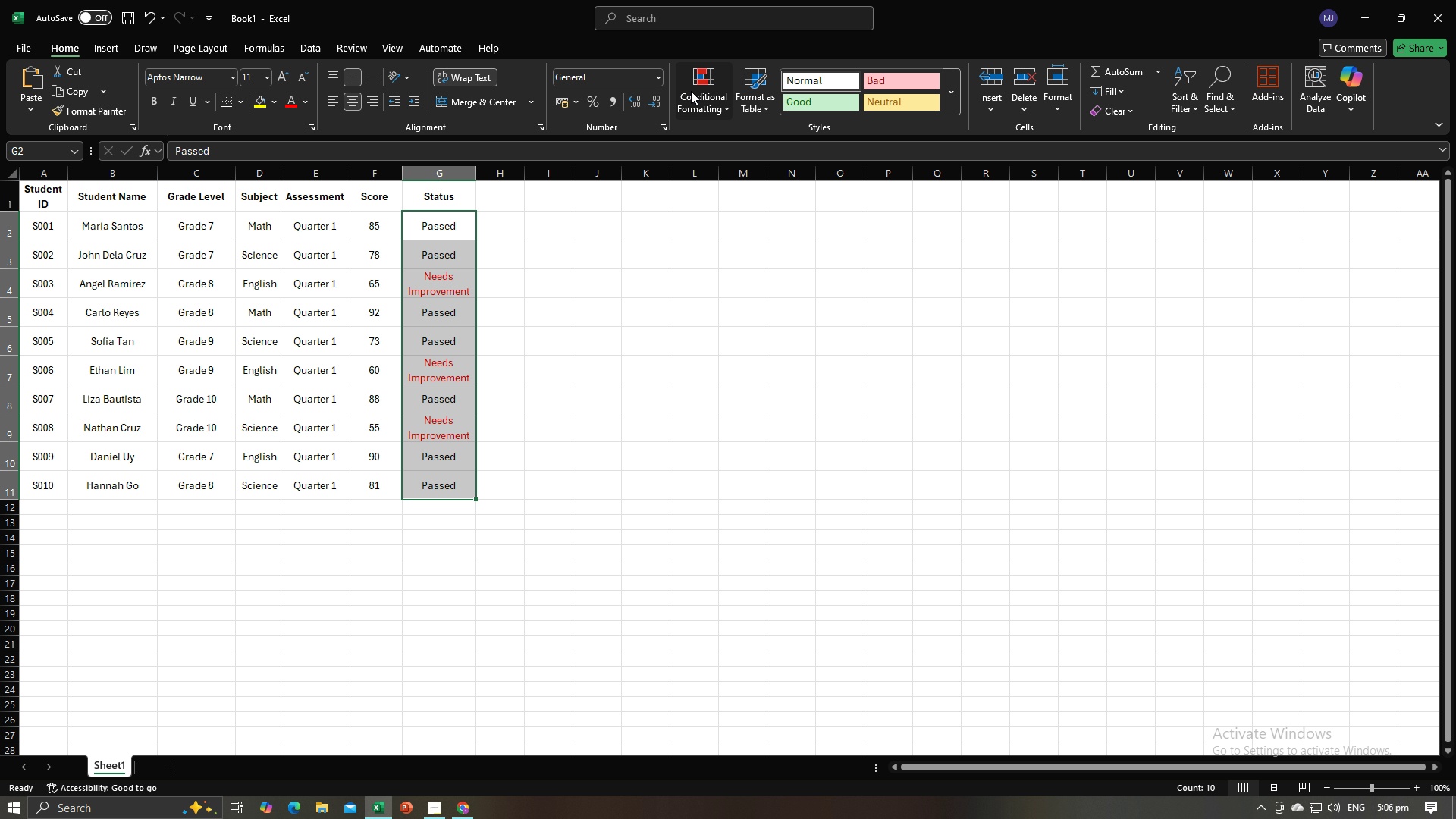 
left_click([691, 91])
 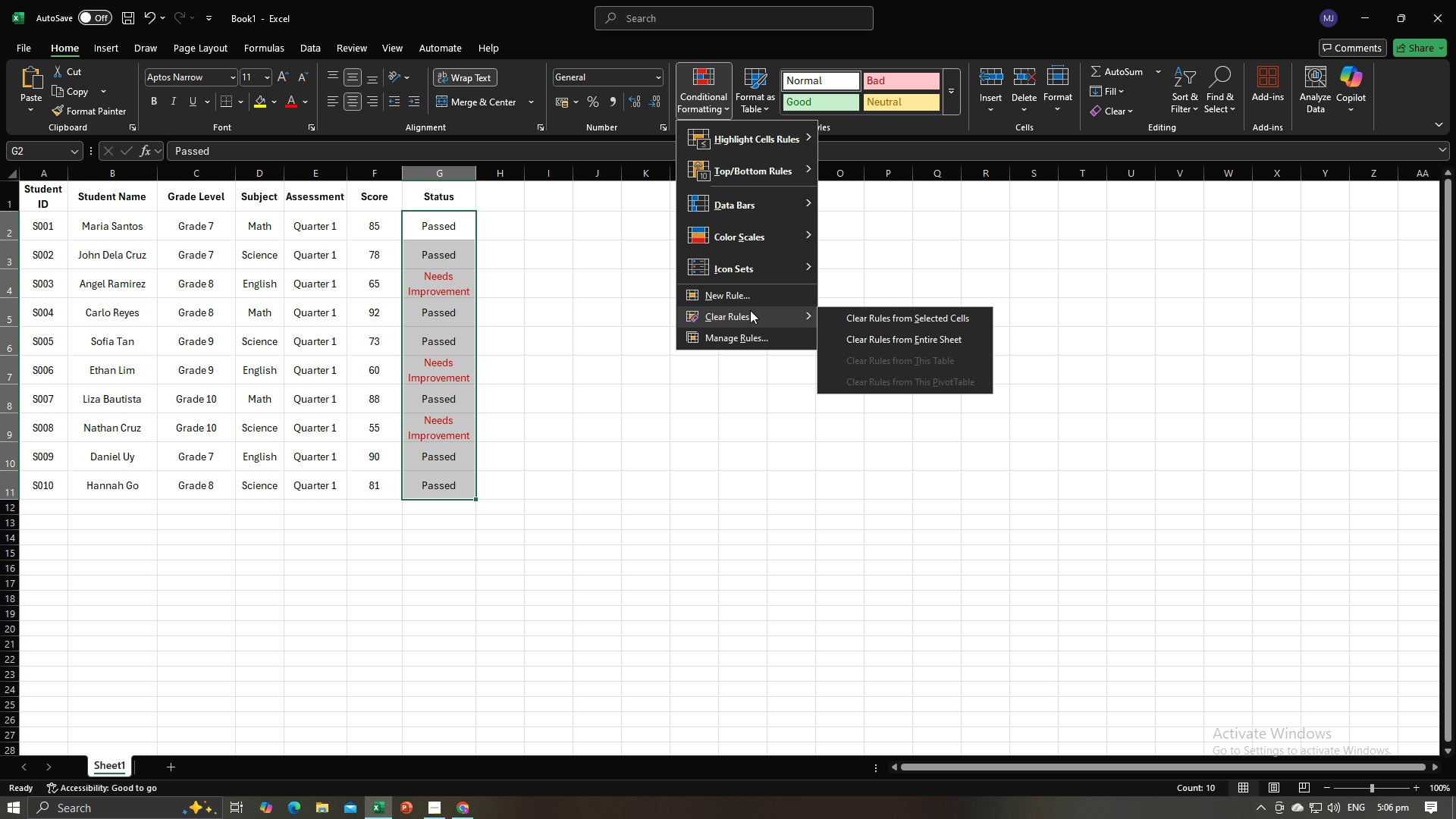 
left_click([751, 299])
 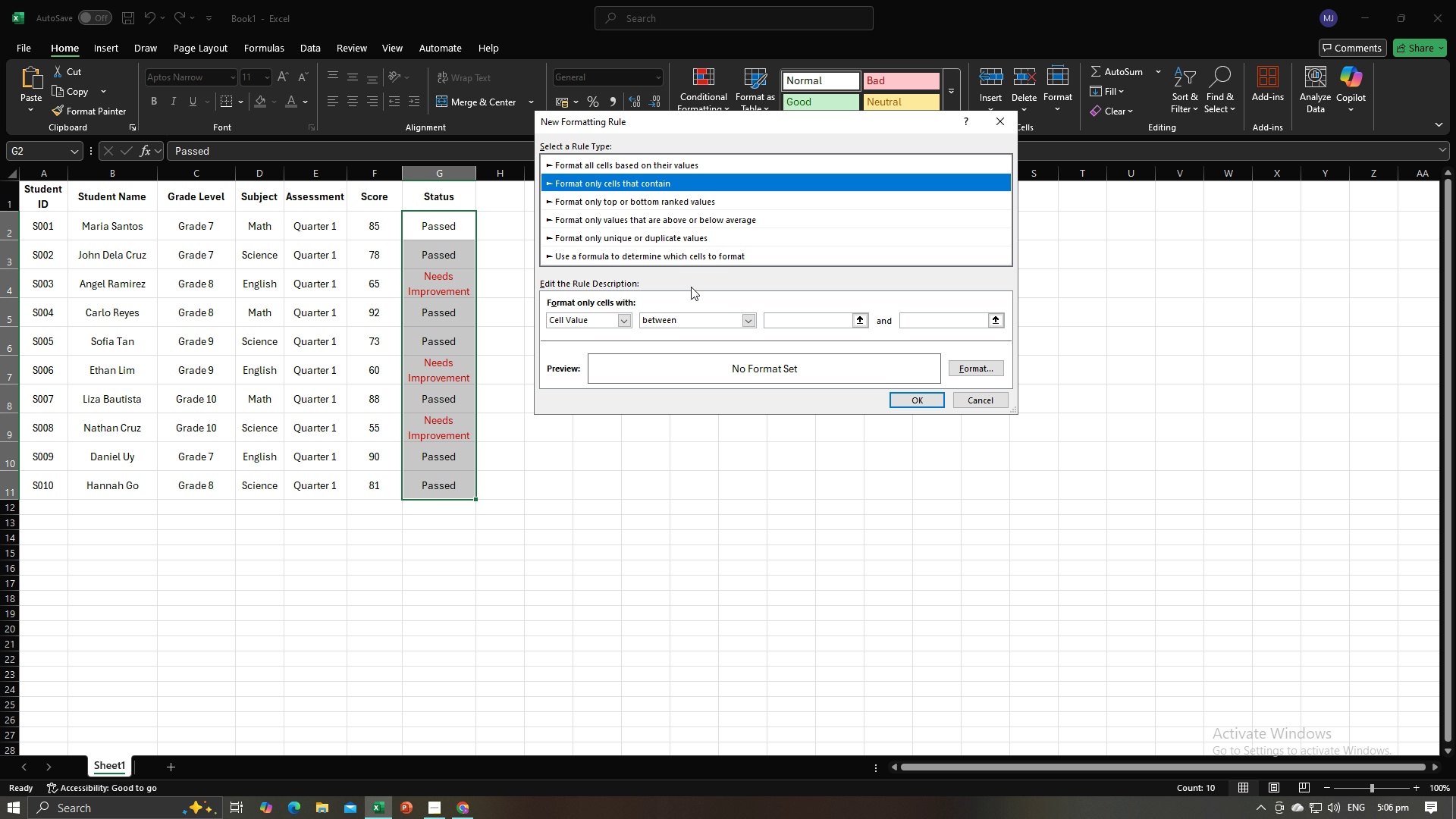 
left_click([794, 321])
 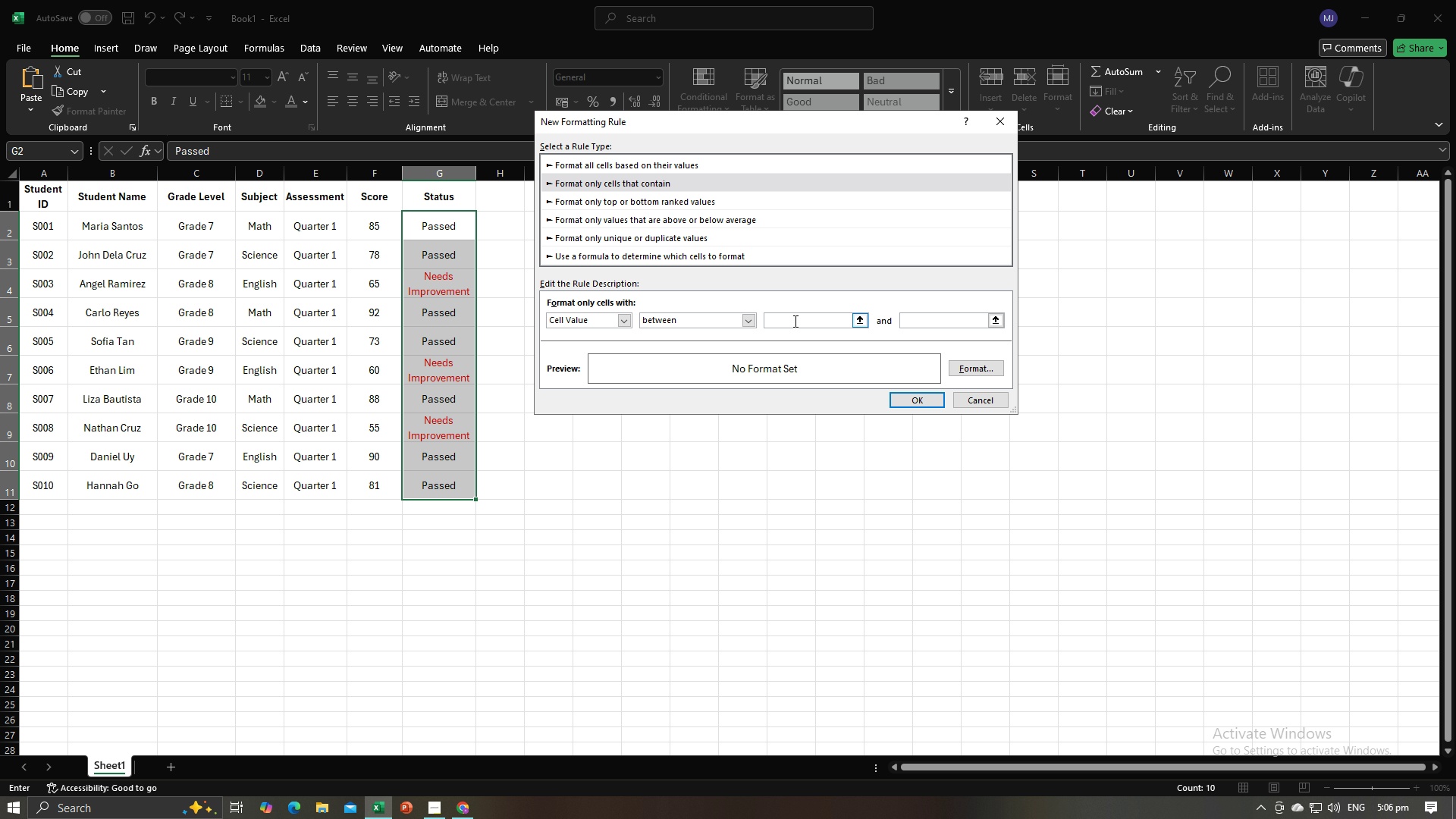 
key(Control+V)
 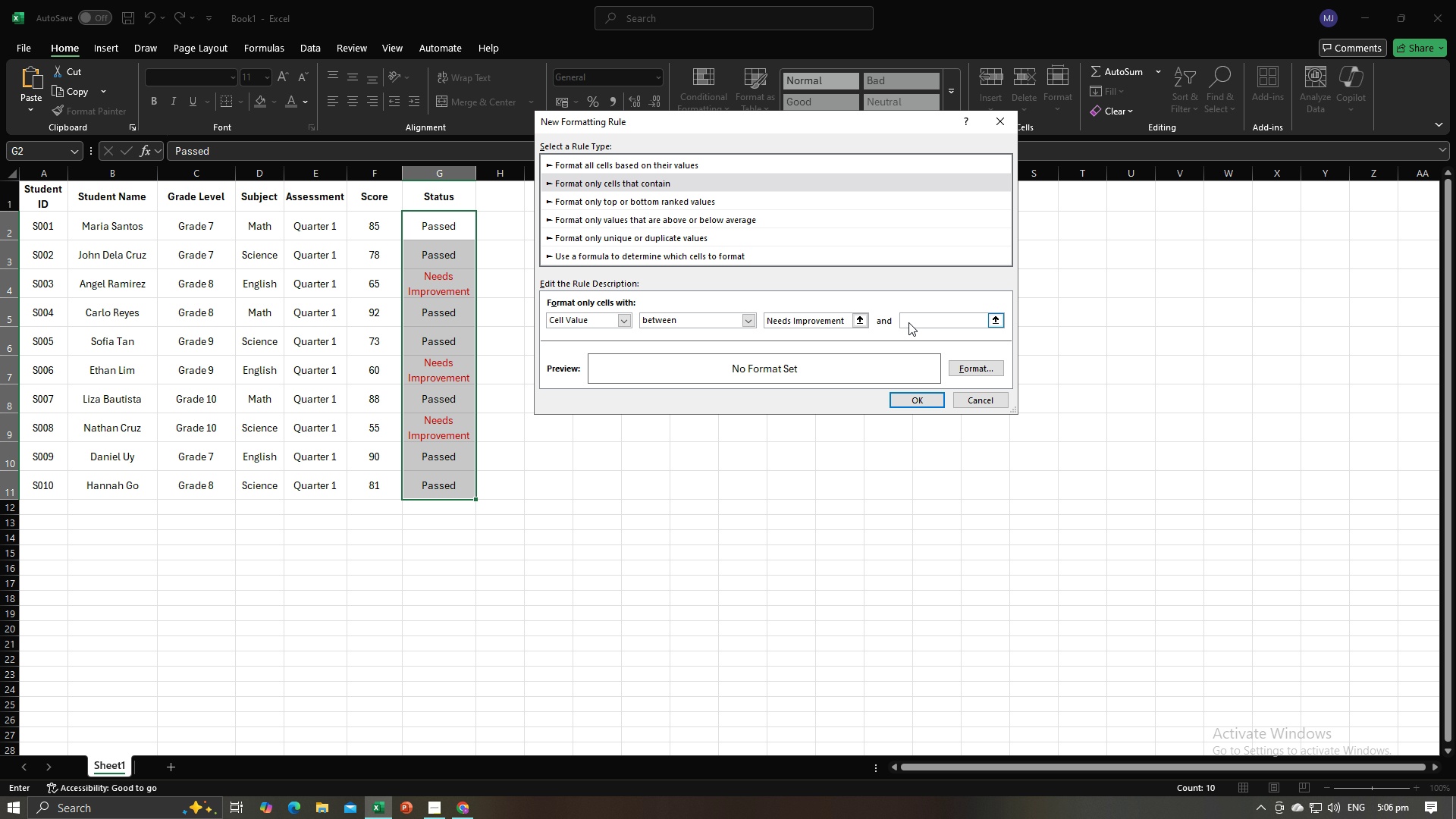 
left_click([908, 322])
 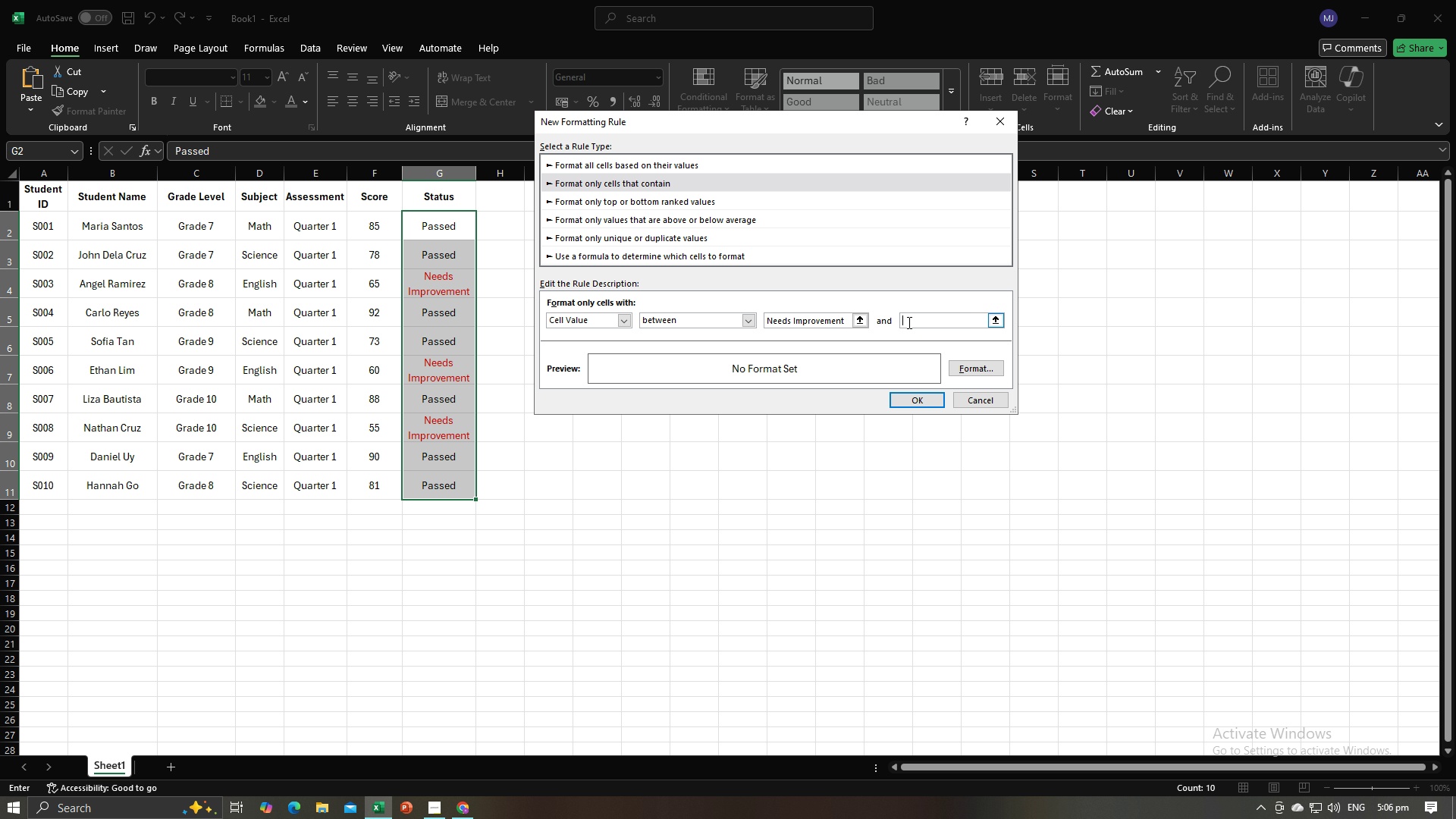 
key(Control+V)
 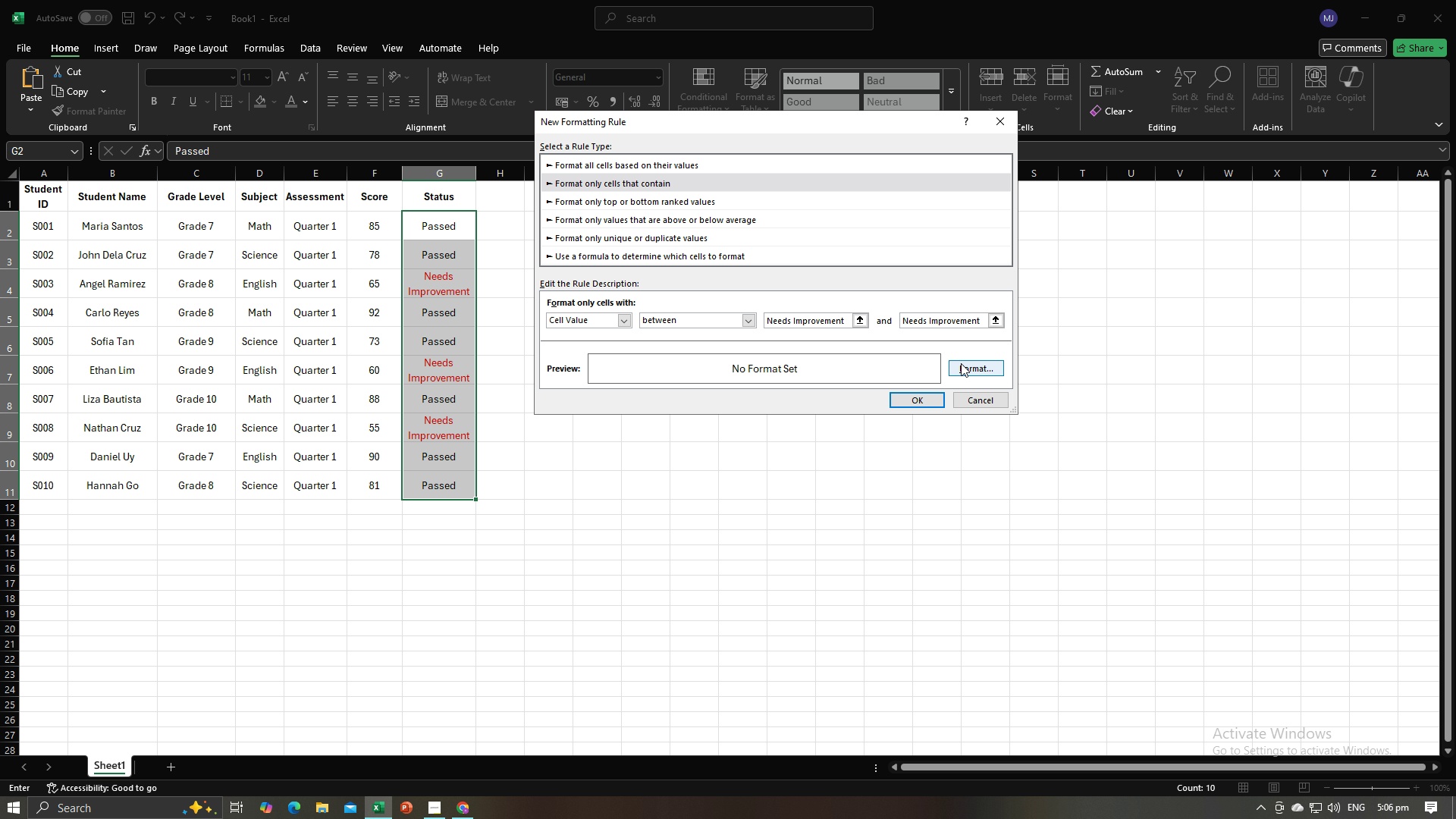 
left_click([961, 363])
 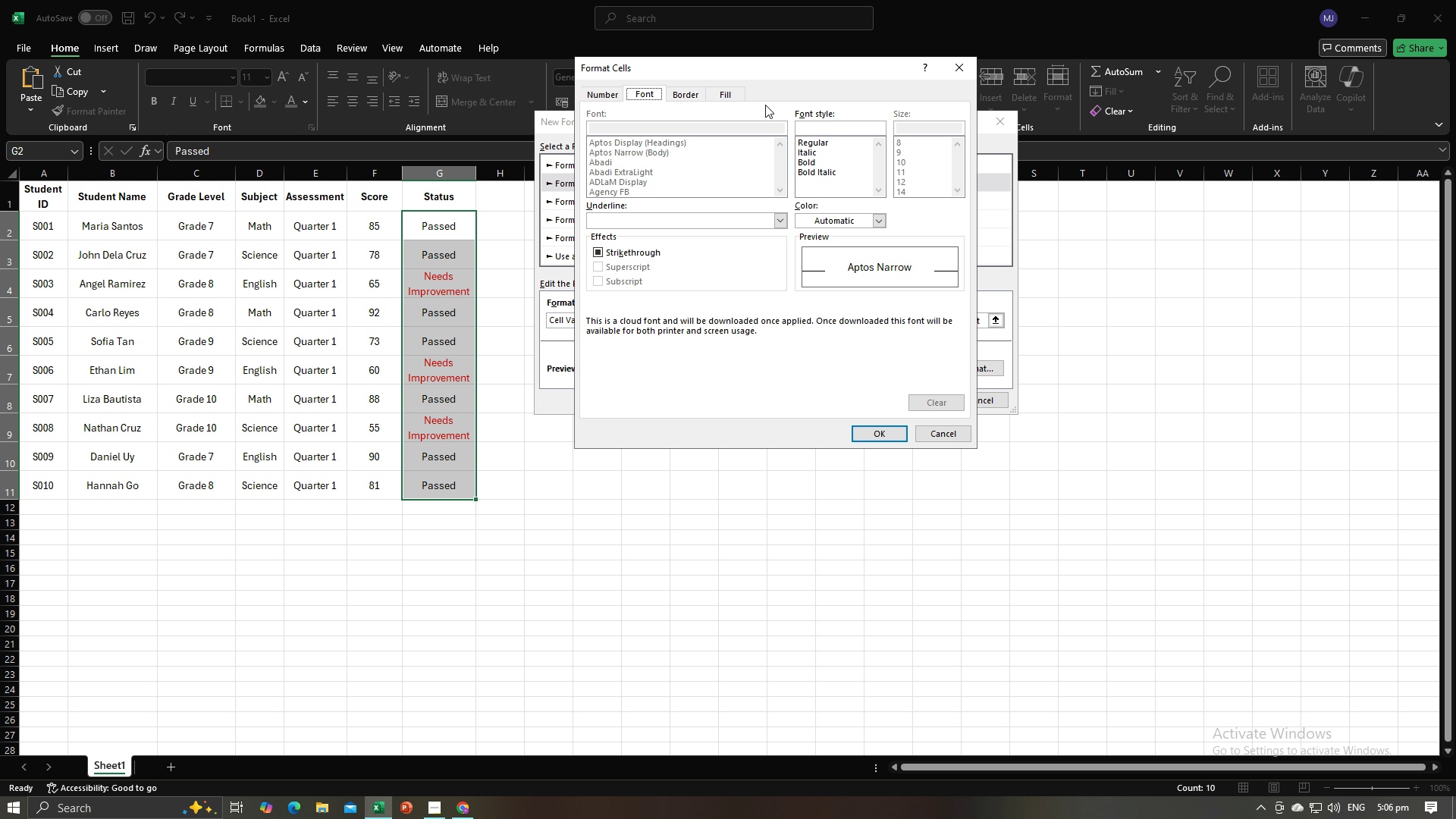 
left_click([742, 97])
 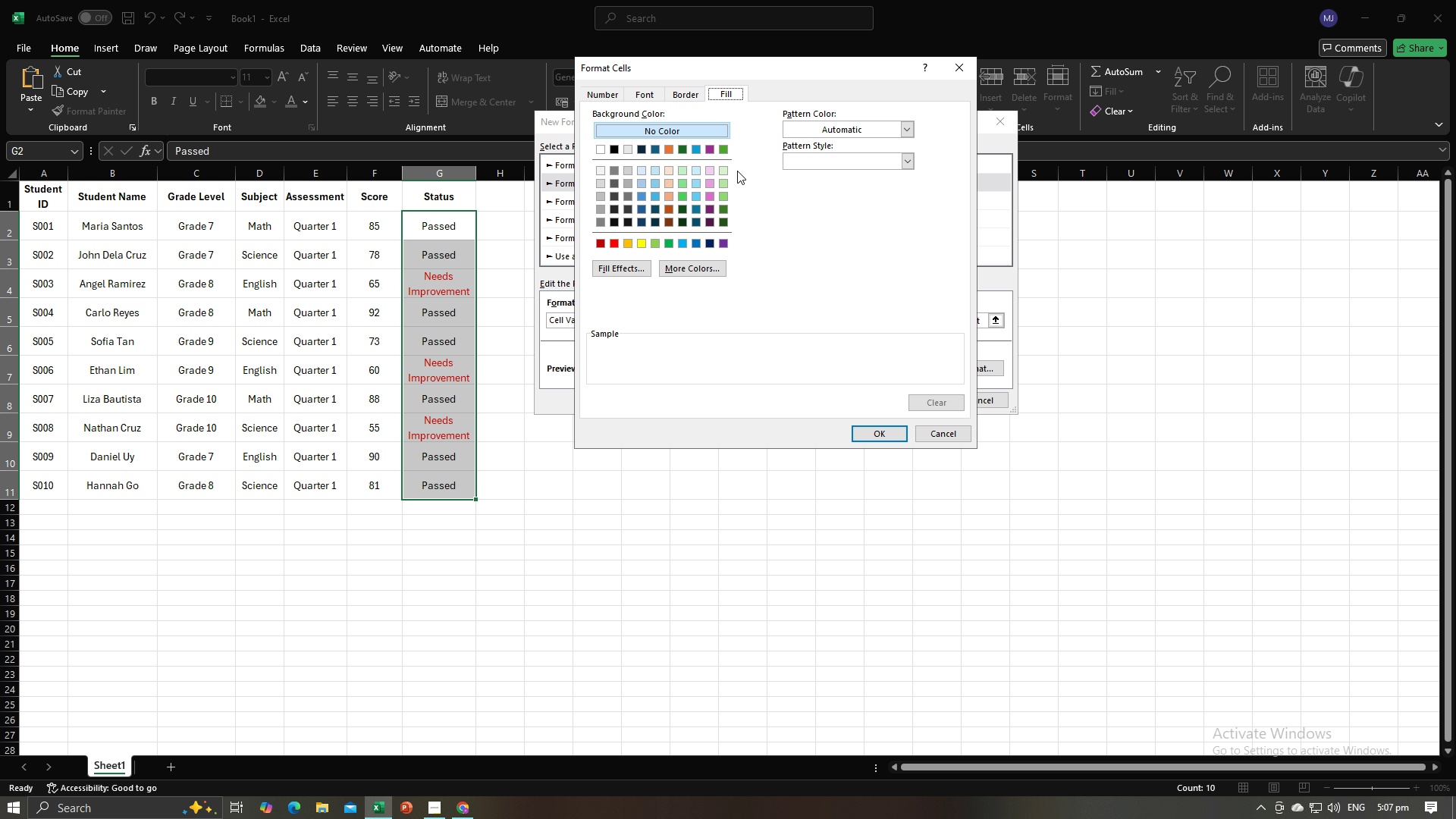 
wait(5.14)
 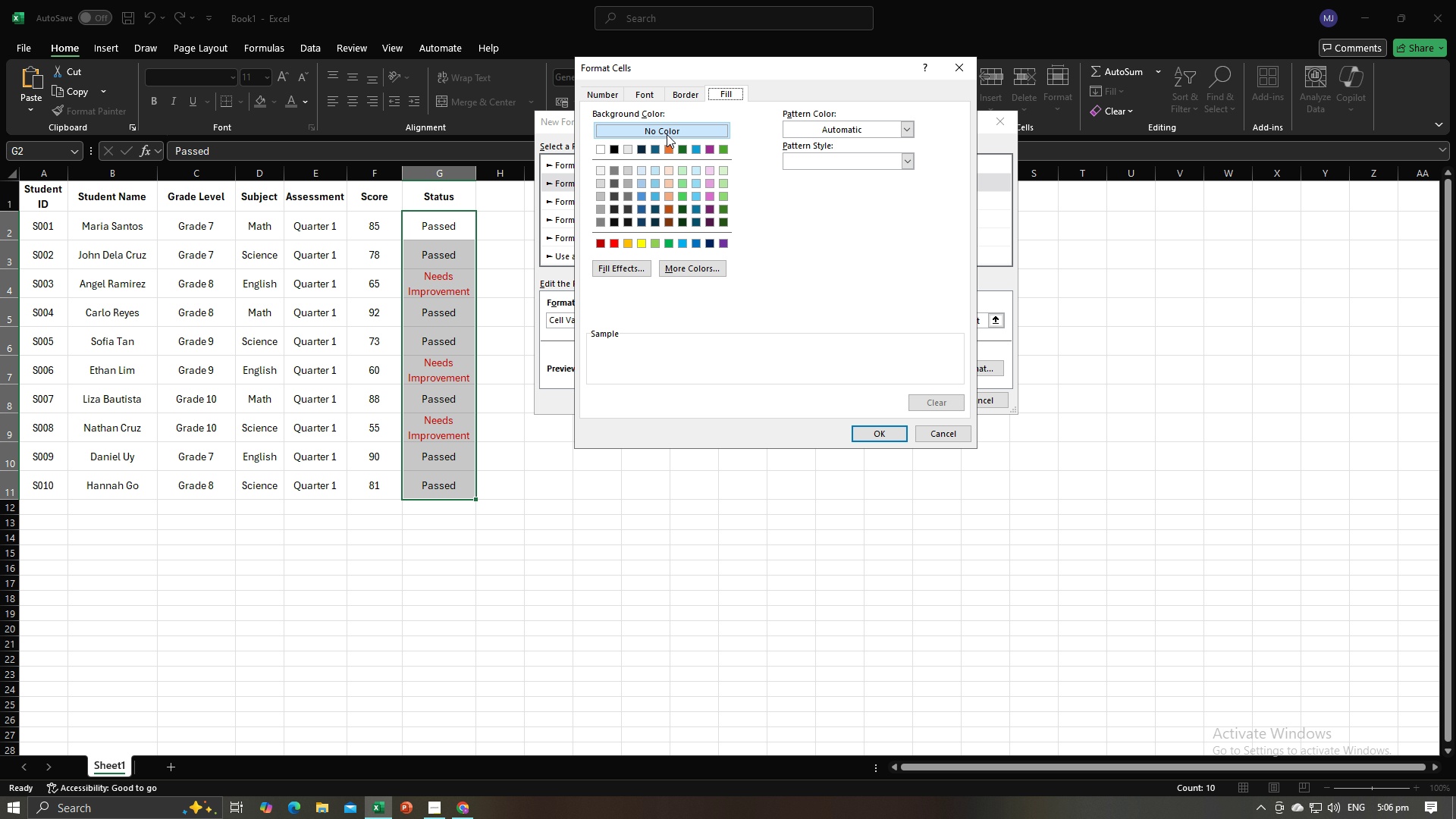 
left_click([610, 243])
 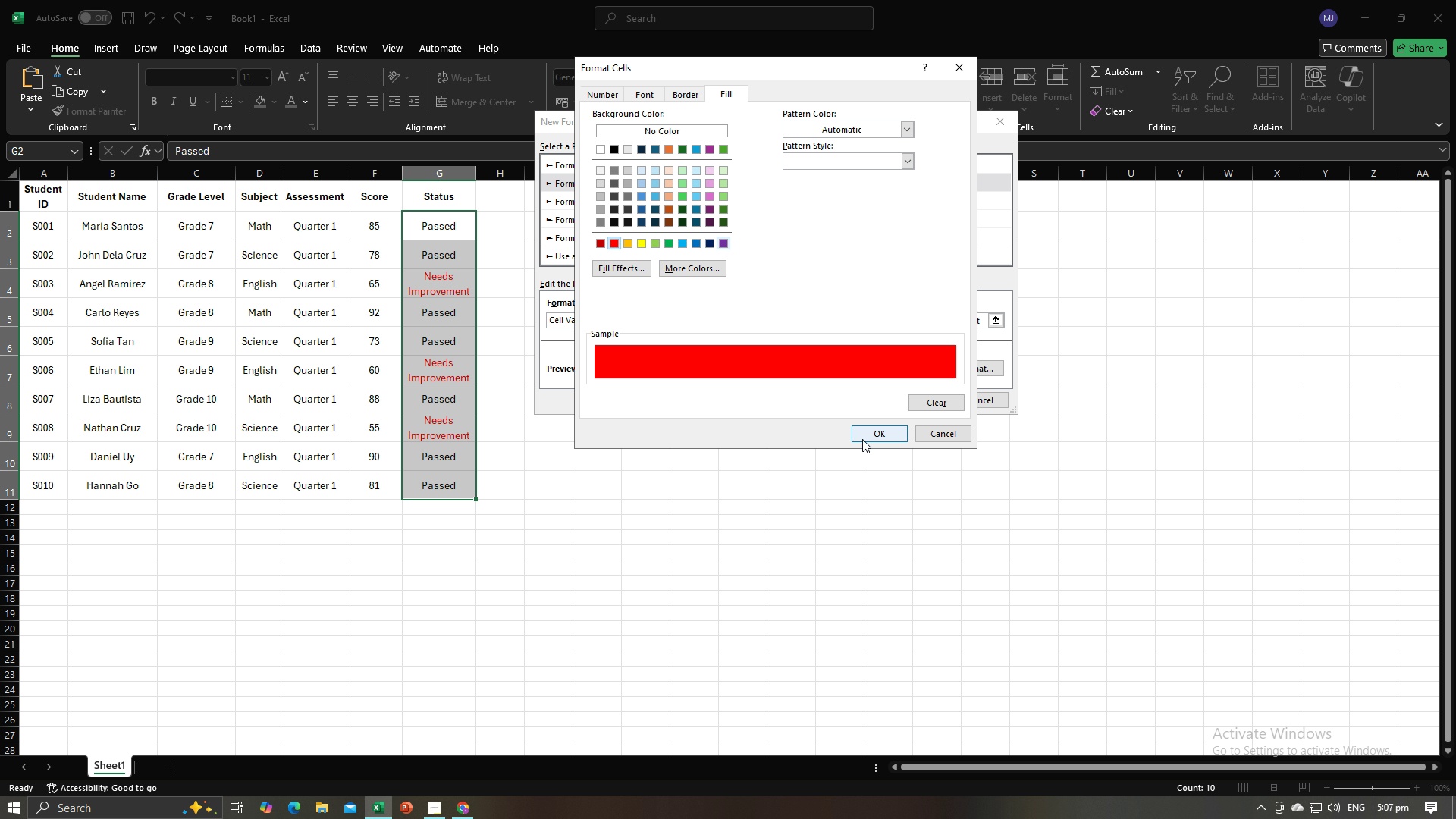 
left_click([874, 431])
 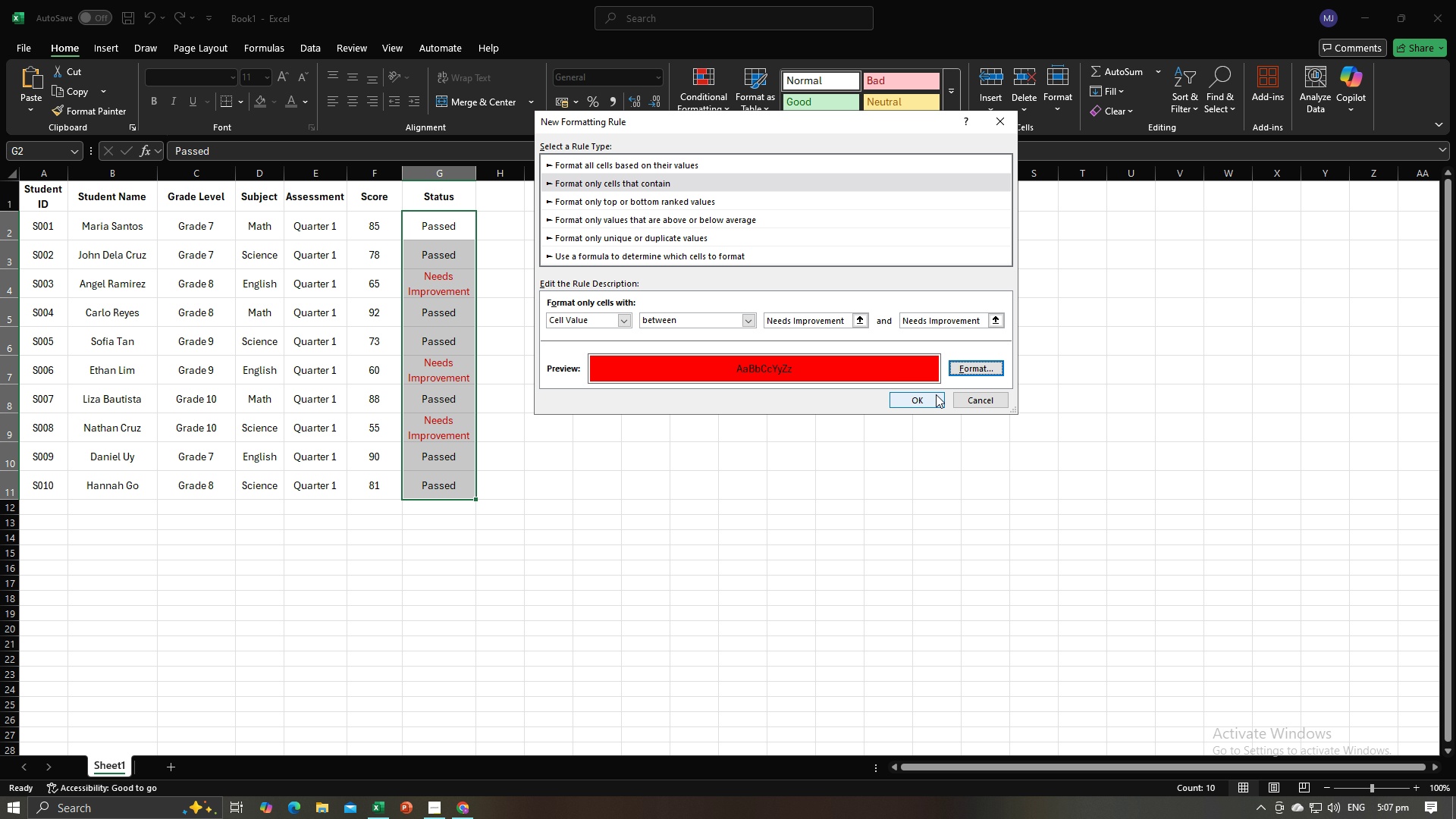 
left_click([934, 401])
 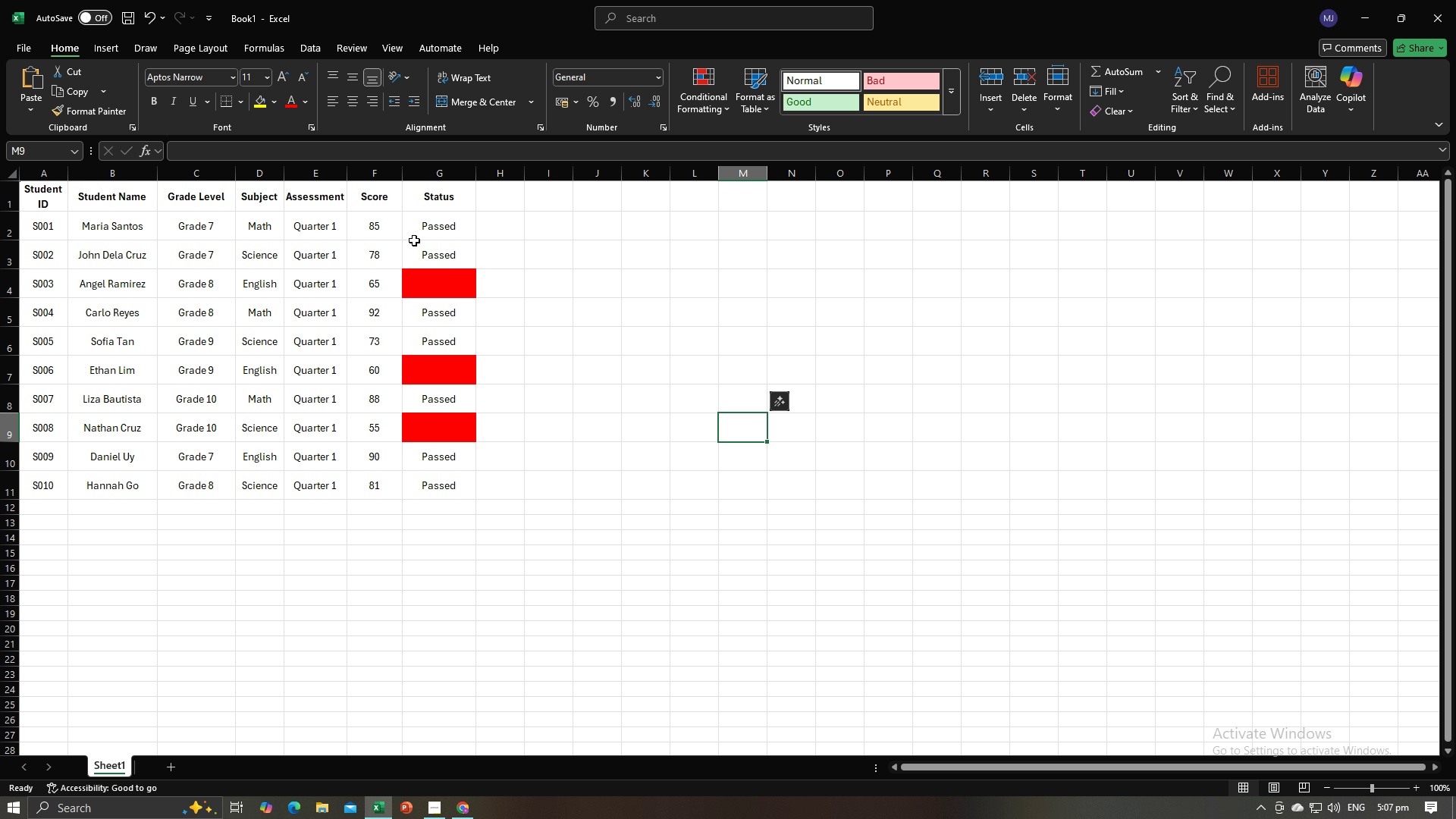 
left_click_drag(start_coordinate=[416, 224], to_coordinate=[428, 485])
 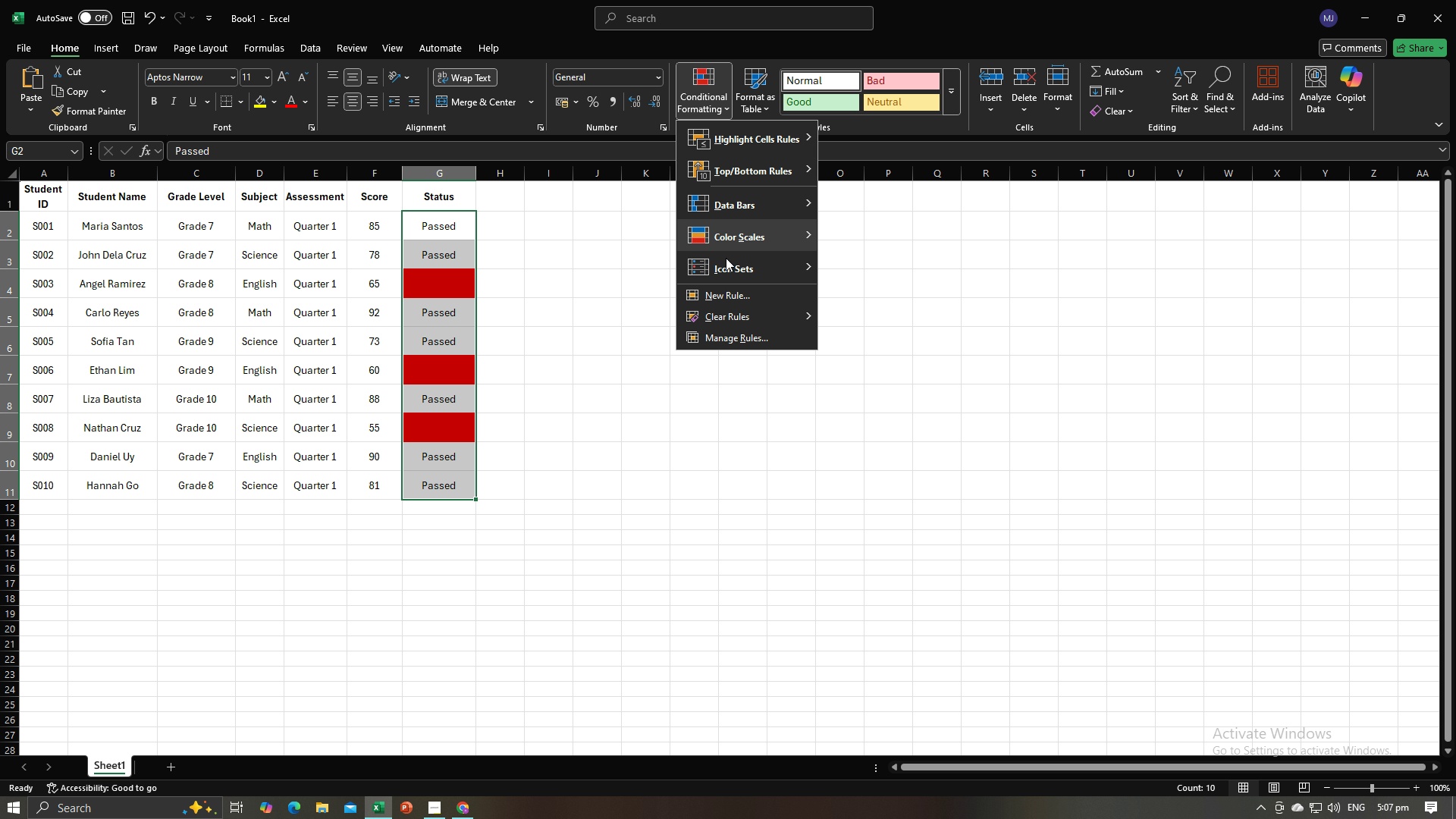 
mouse_move([721, 318])
 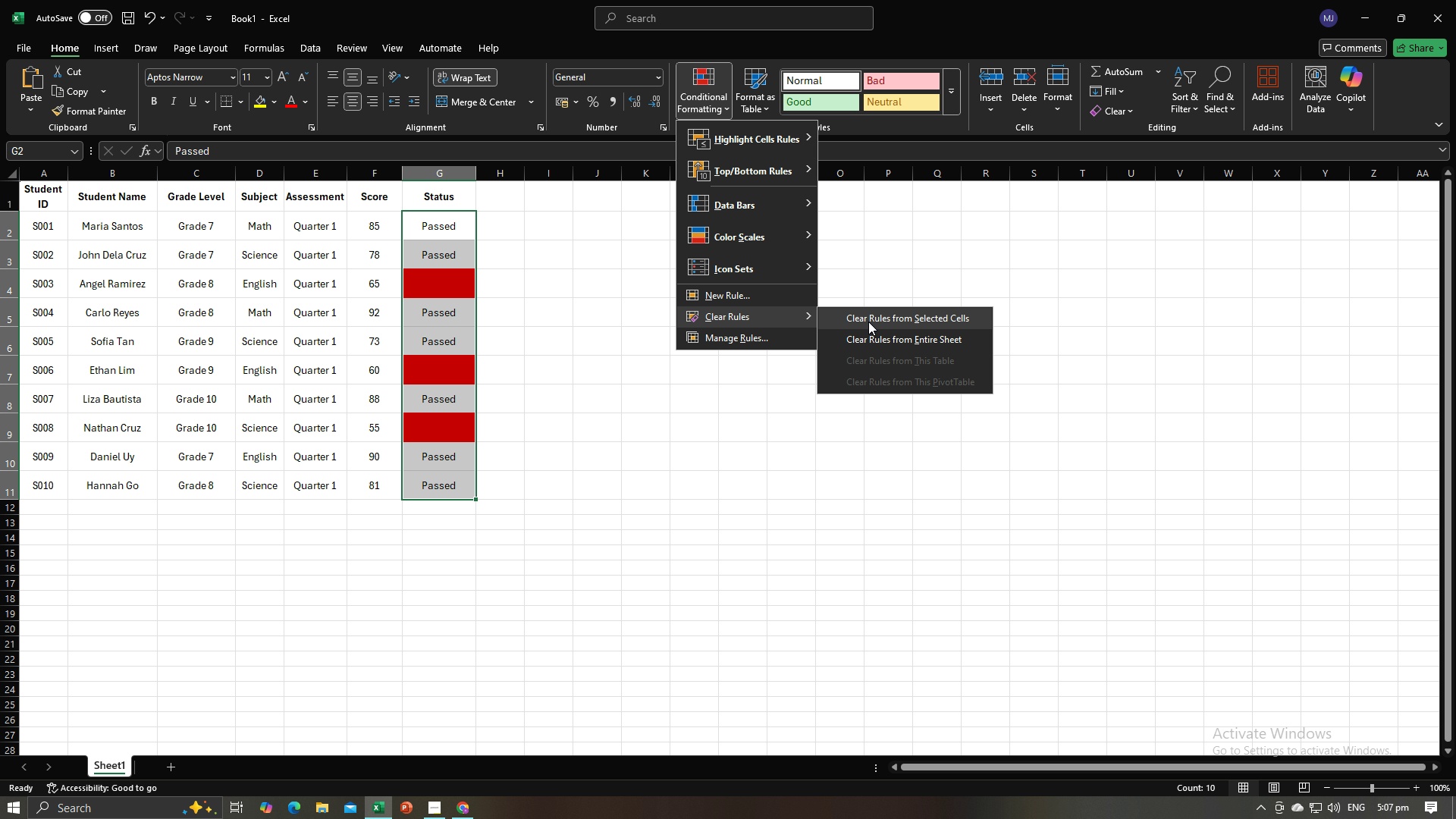 
left_click([724, 386])
 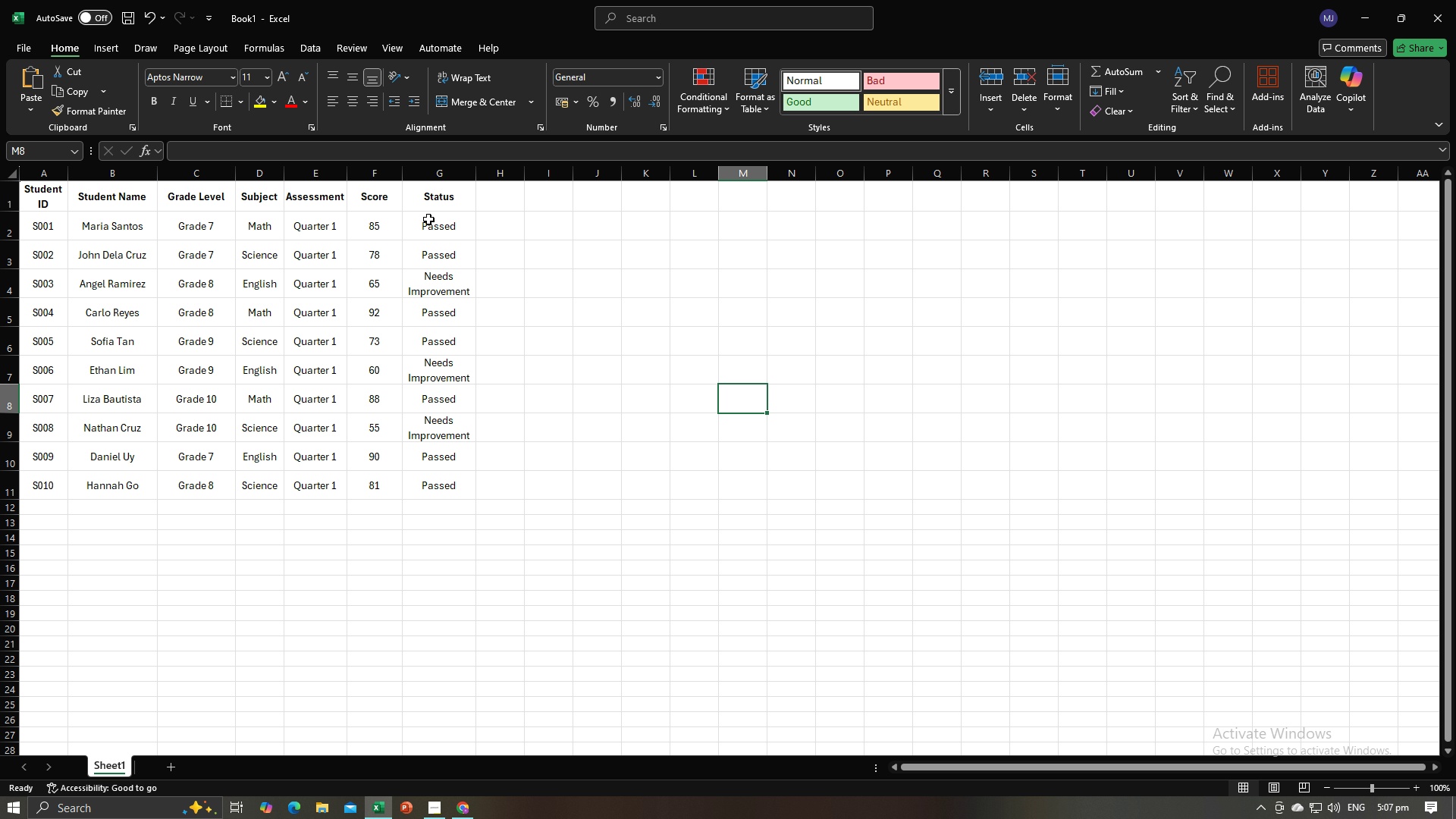 
left_click_drag(start_coordinate=[428, 219], to_coordinate=[438, 489])
 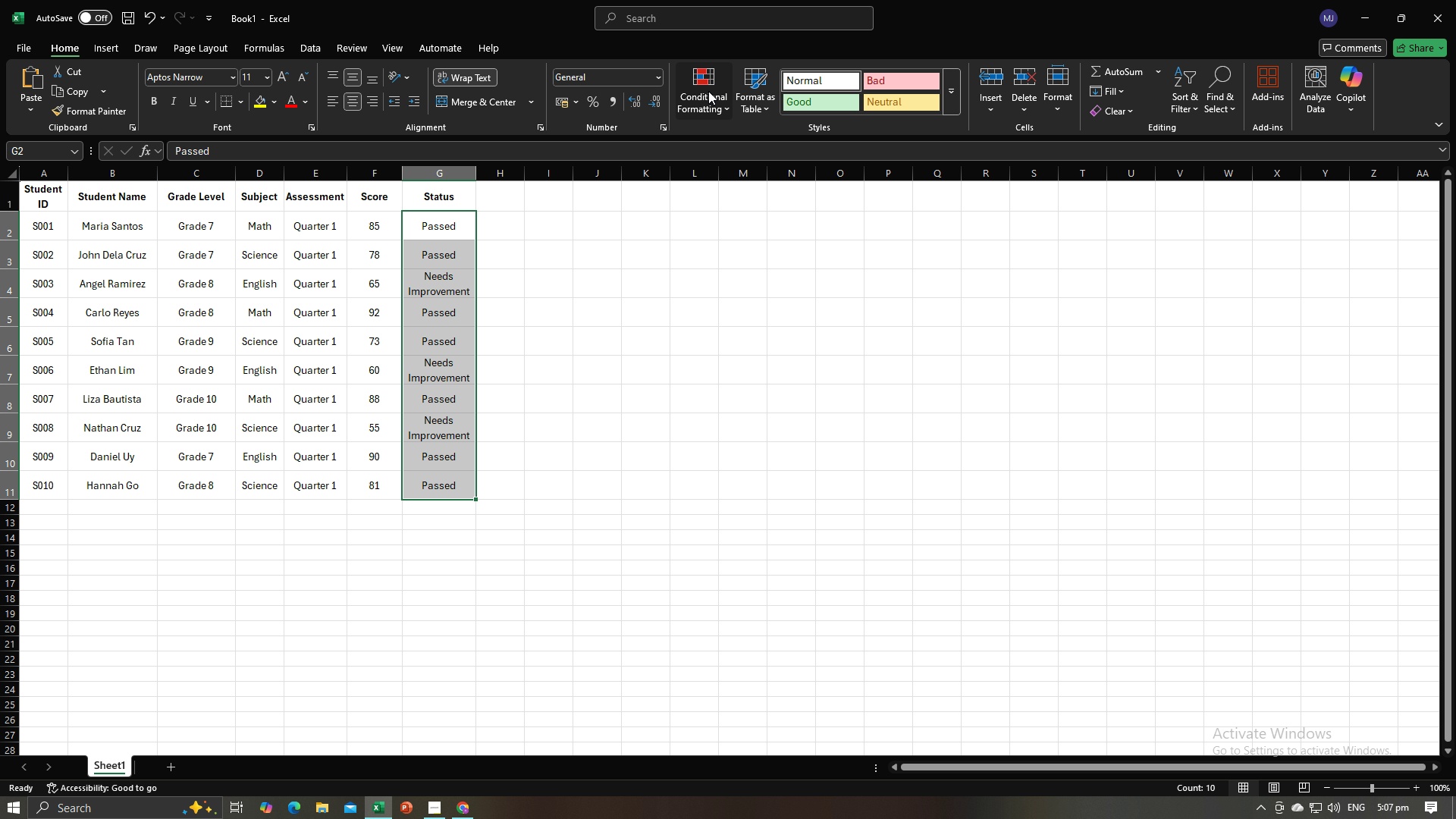 
left_click([708, 91])
 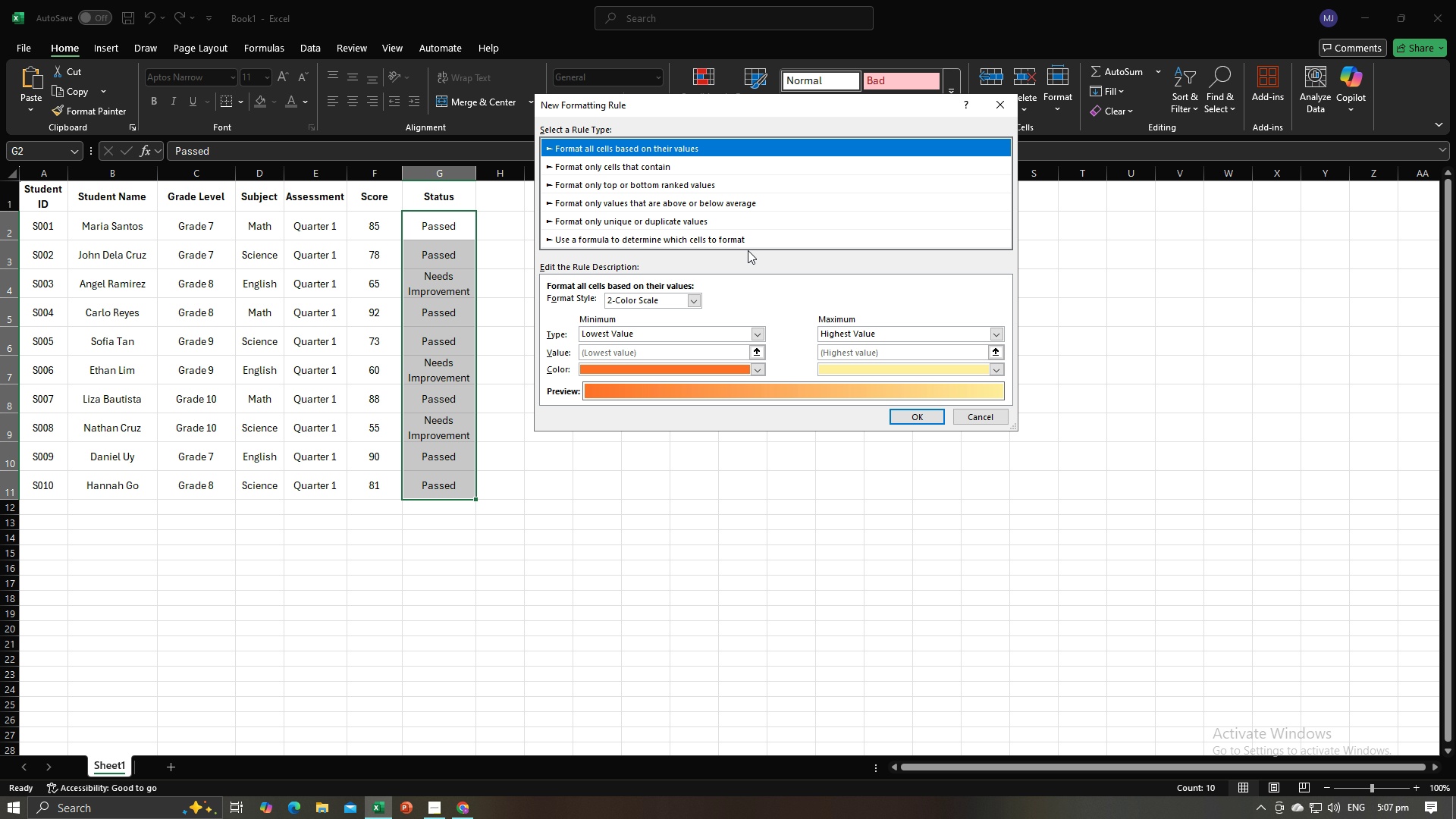 
left_click([677, 163])
 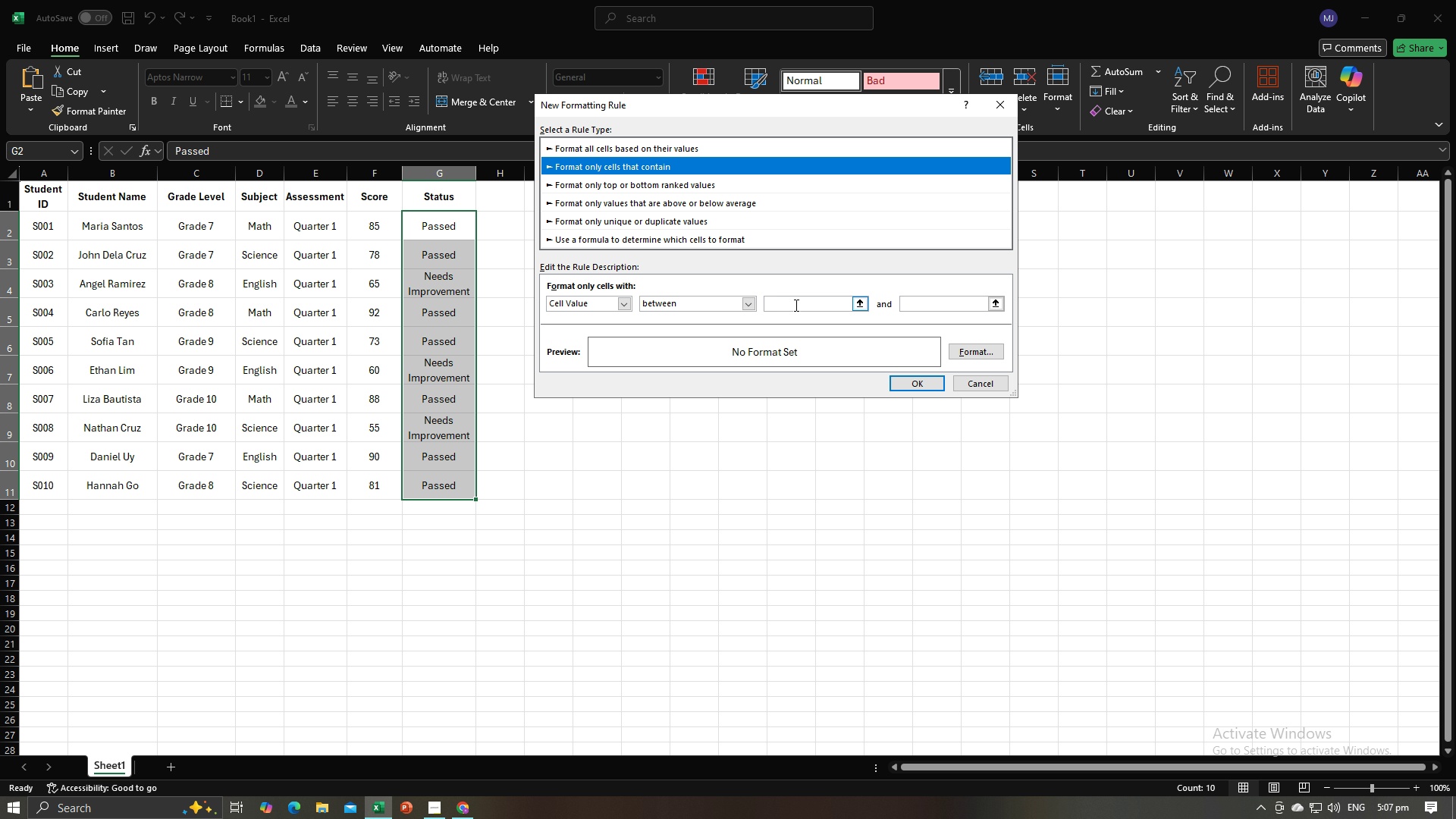 
left_click([795, 304])
 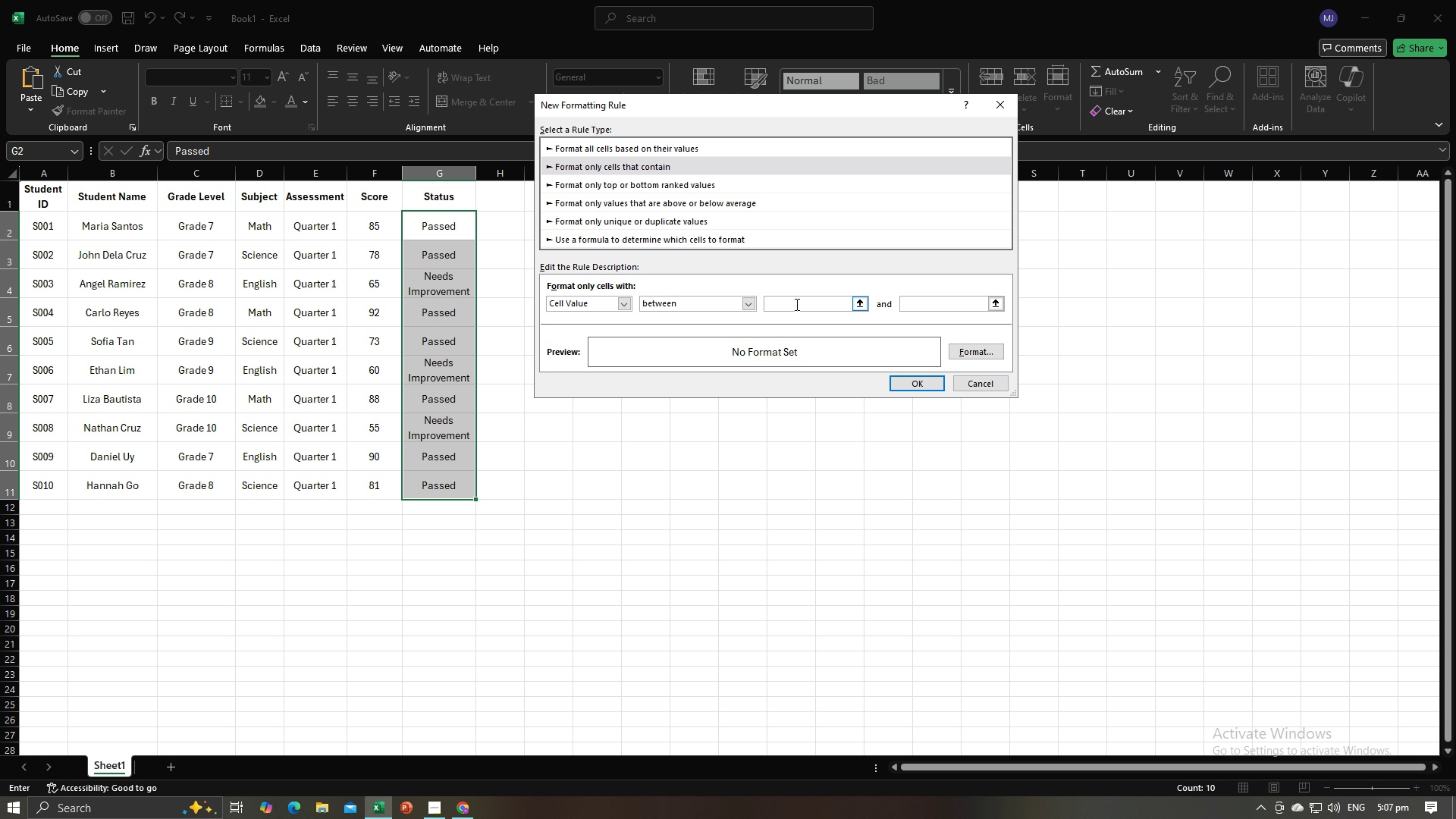 
key(Control+V)
 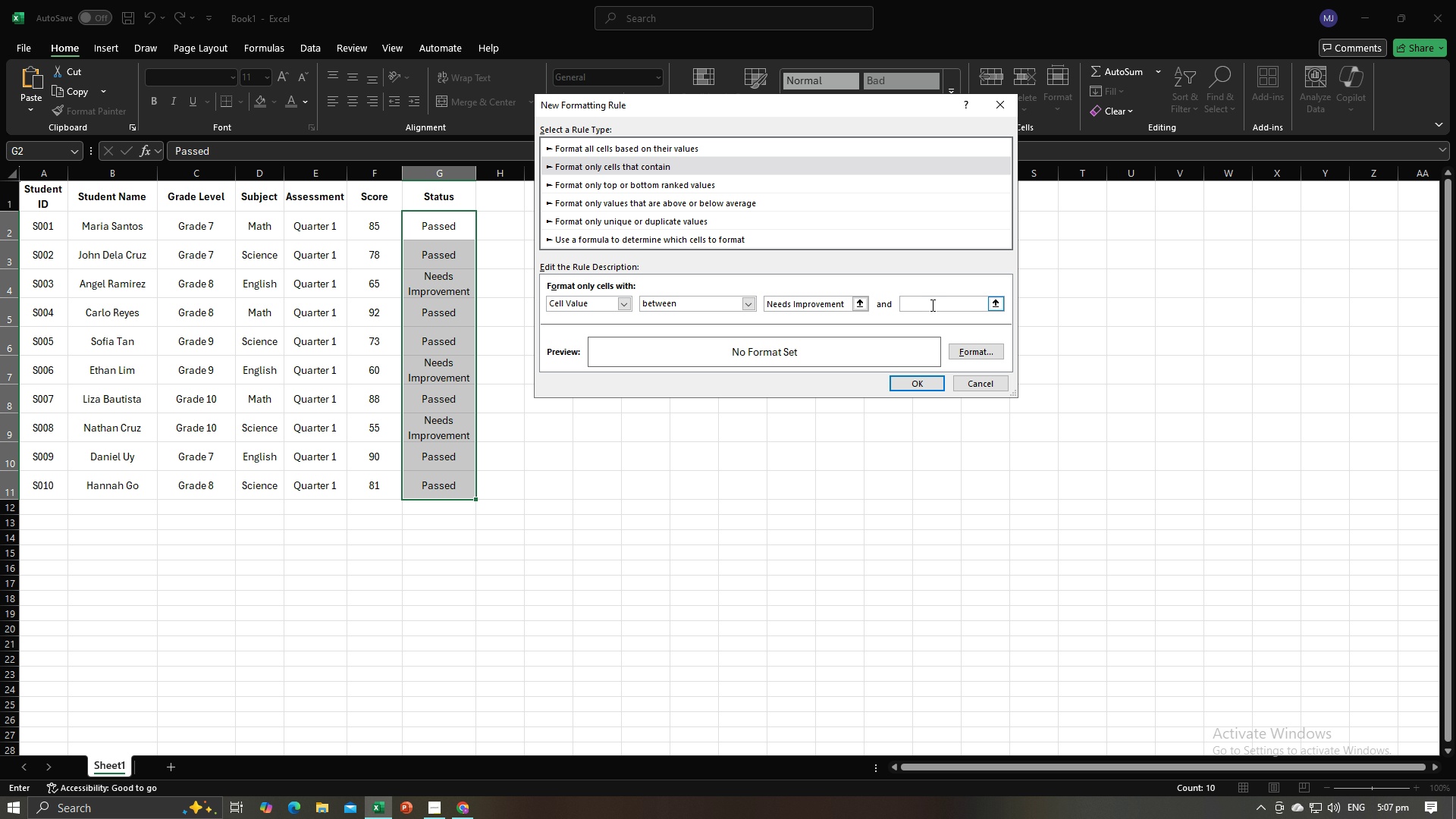 
left_click([931, 305])
 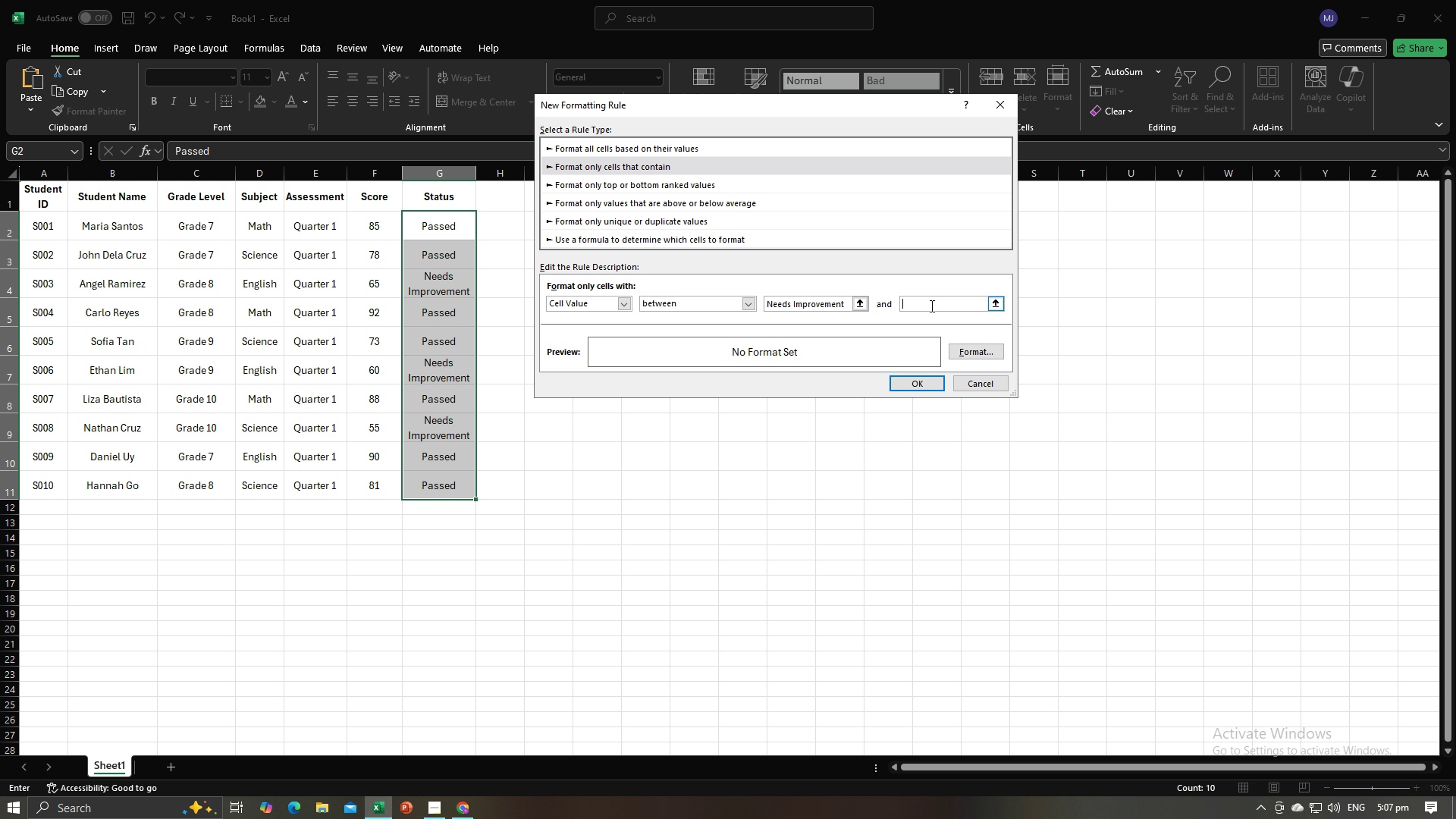 
key(Control+V)
 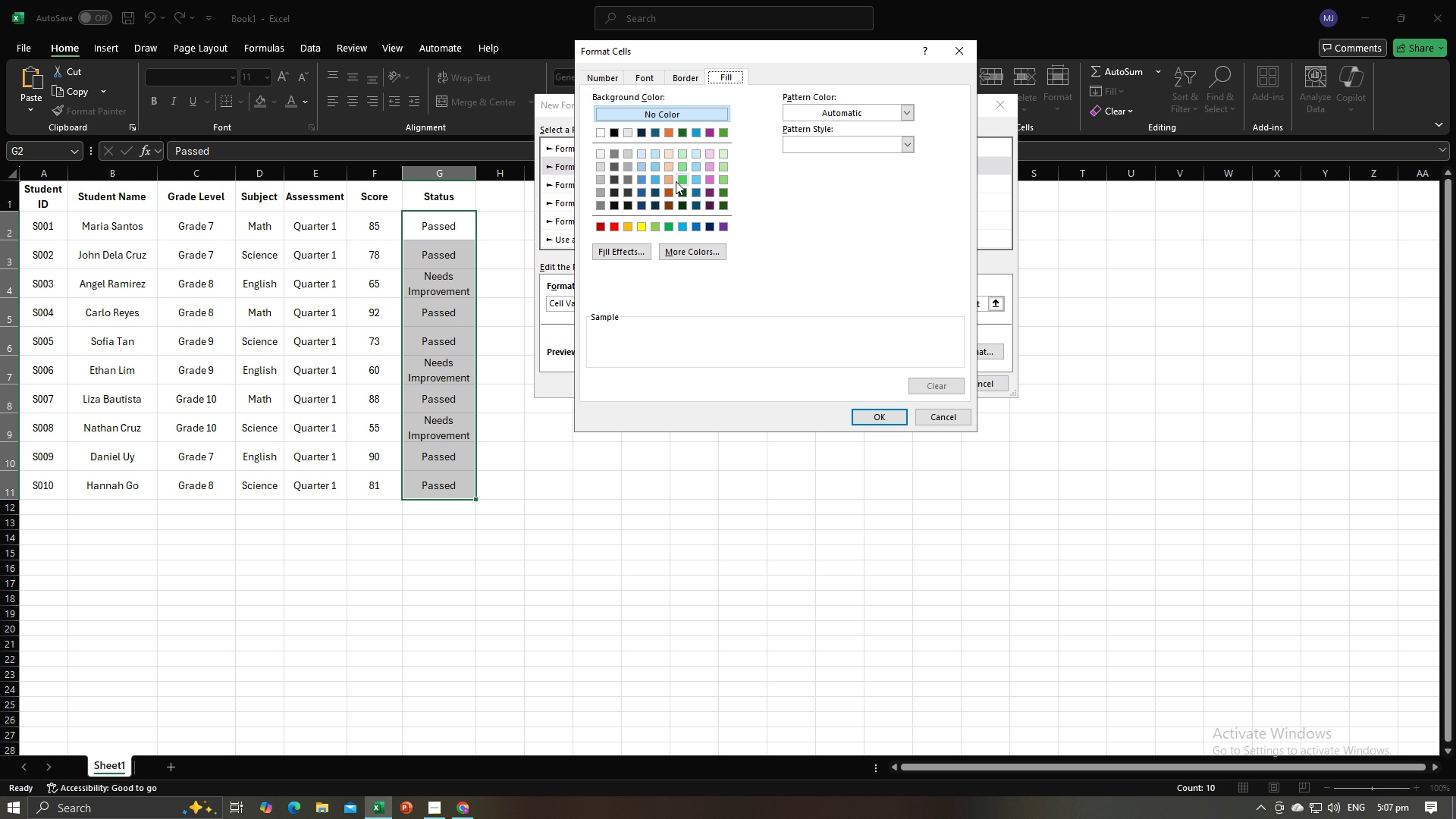 
left_click([614, 226])
 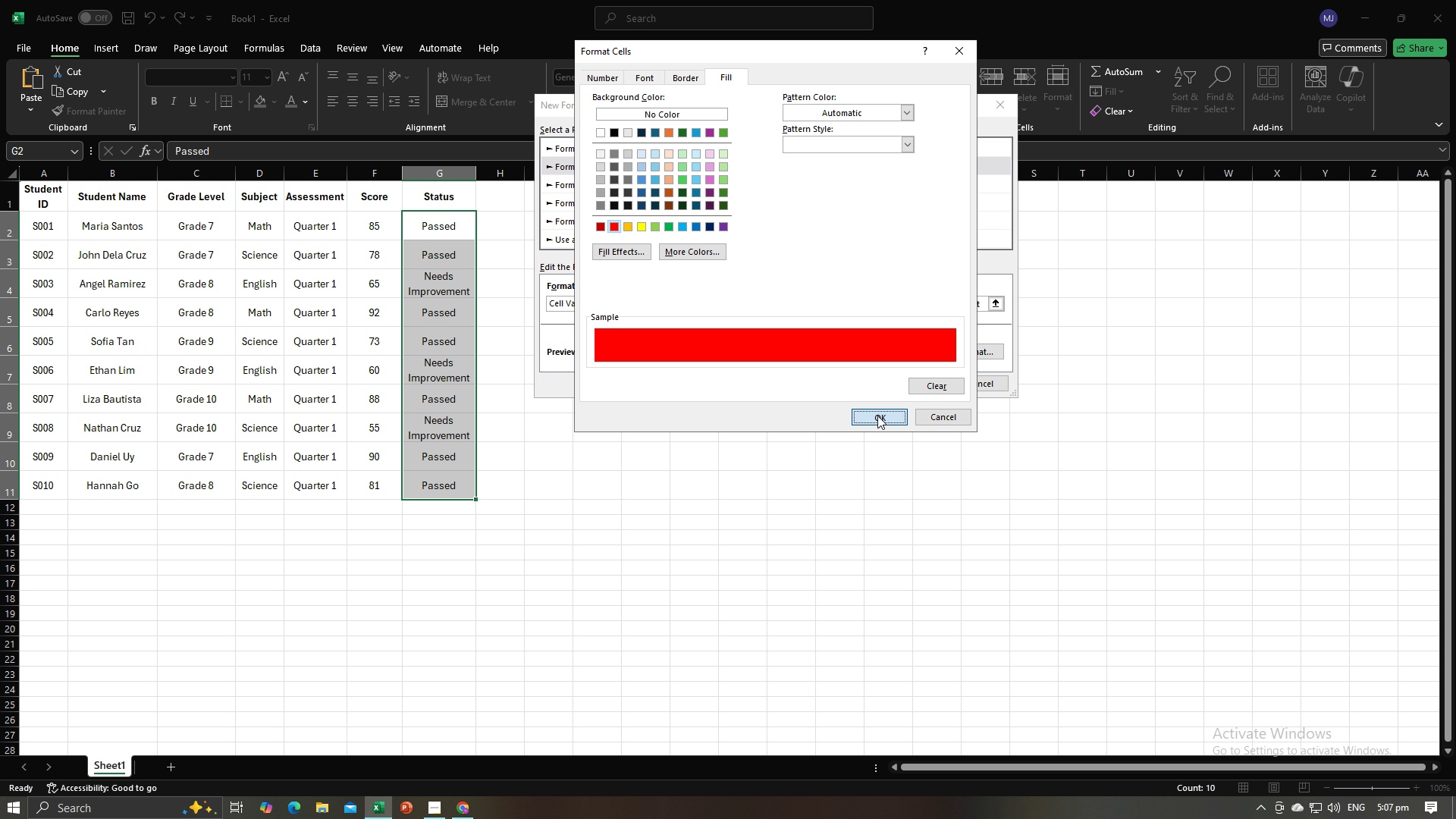 
left_click([877, 416])
 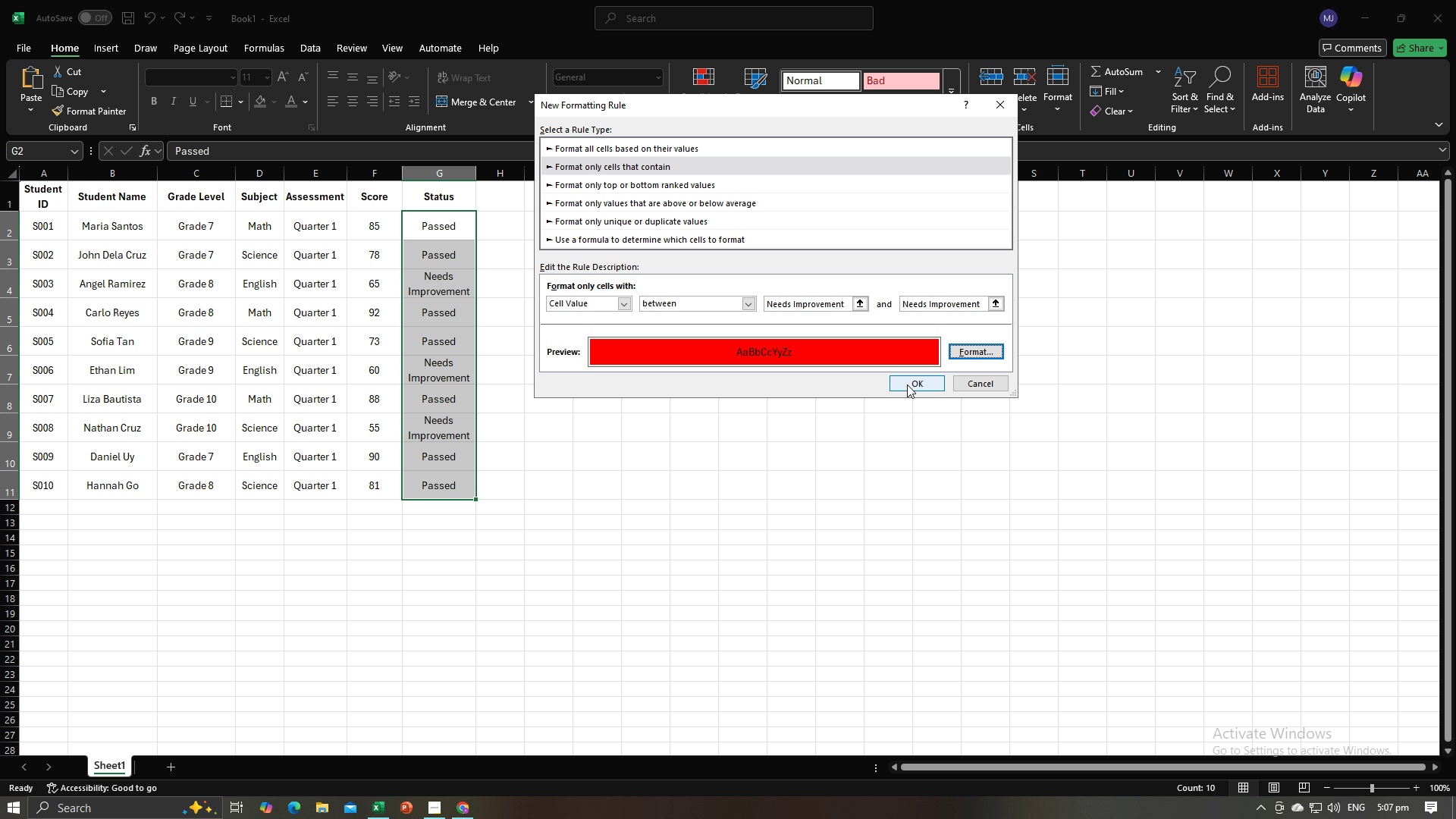 
left_click([906, 390])
 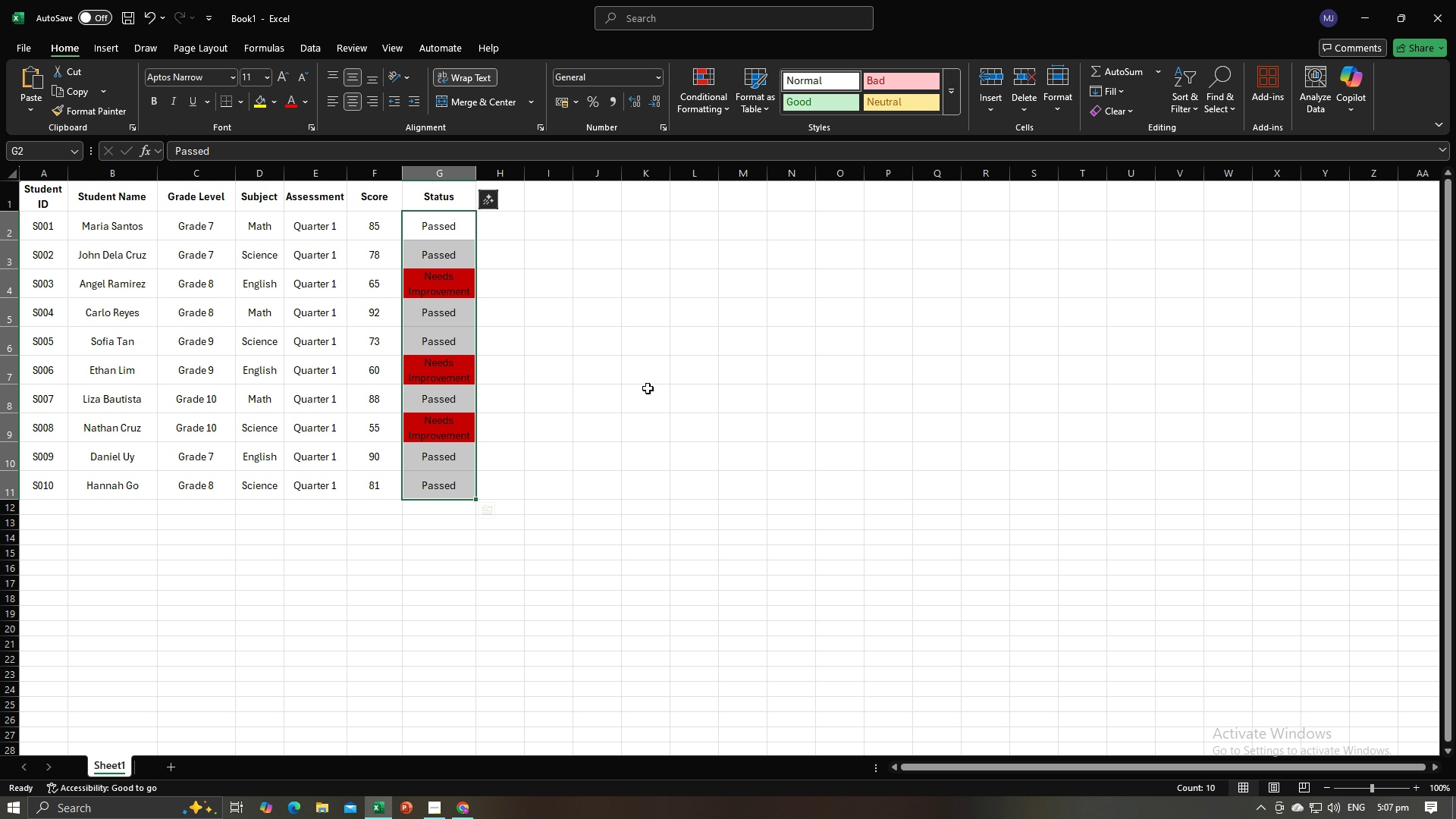 
left_click_drag(start_coordinate=[645, 392], to_coordinate=[648, 392])
 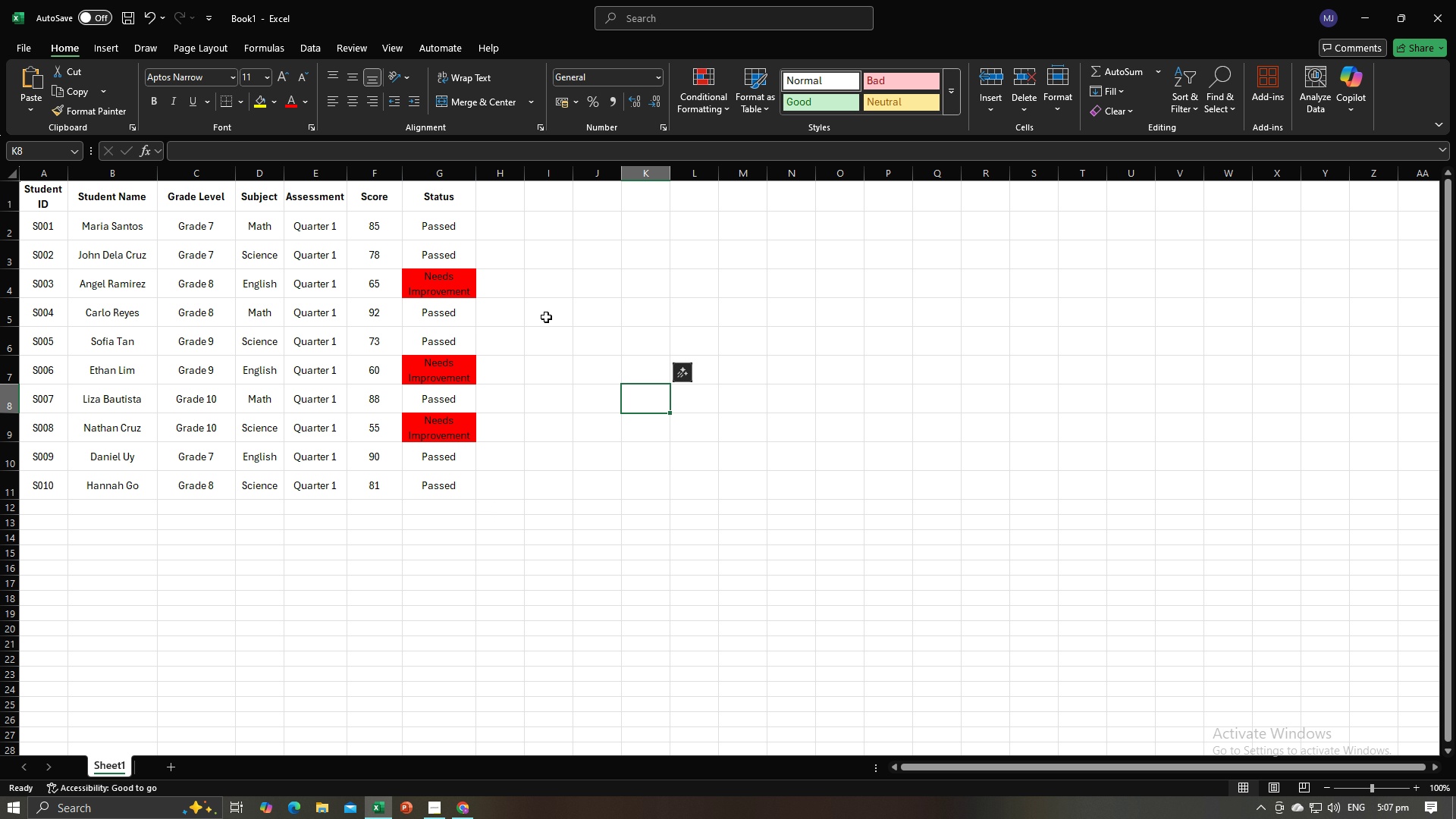 
key(Alt+AltLeft)
 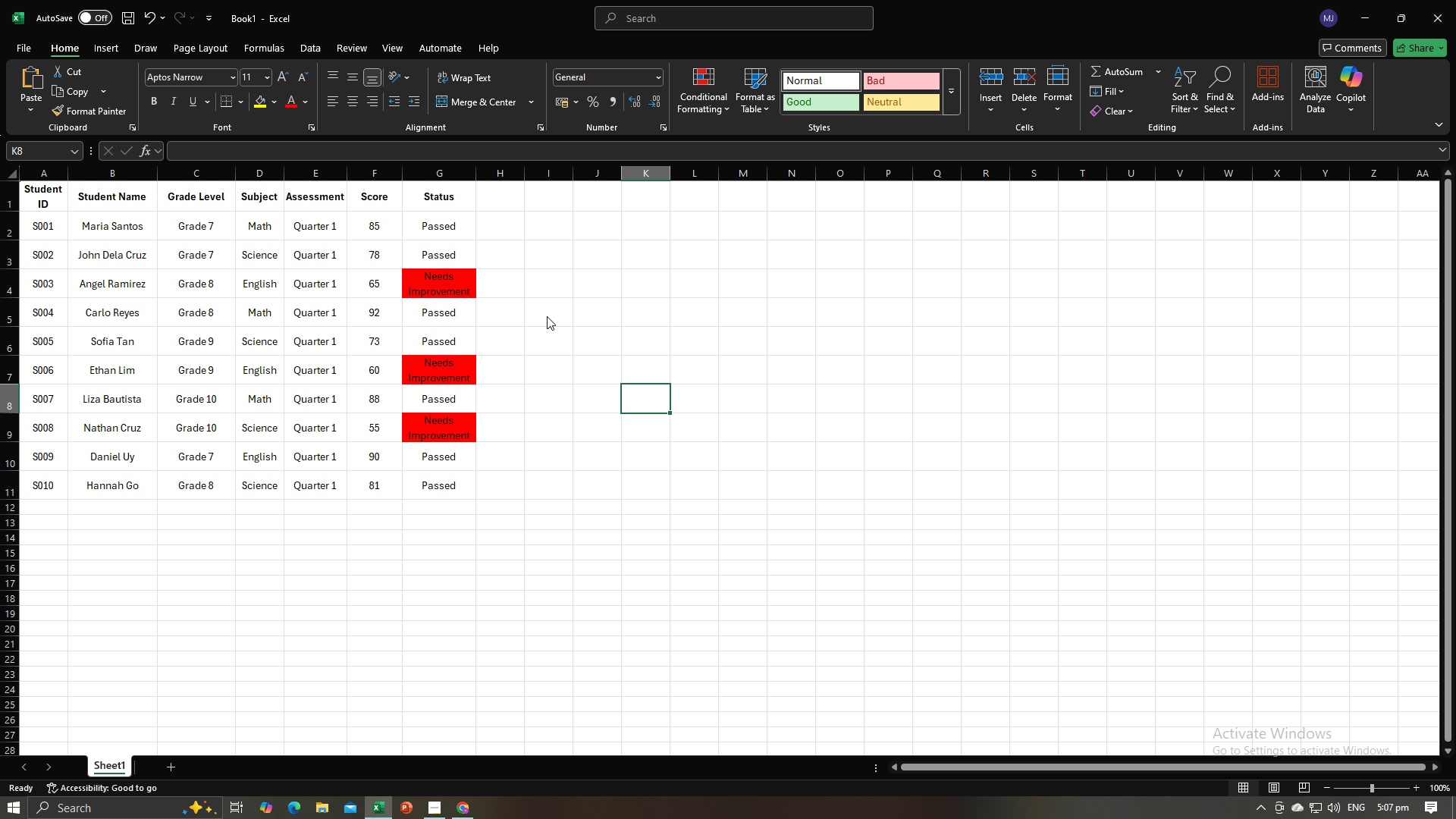 
key(Alt+Tab)